 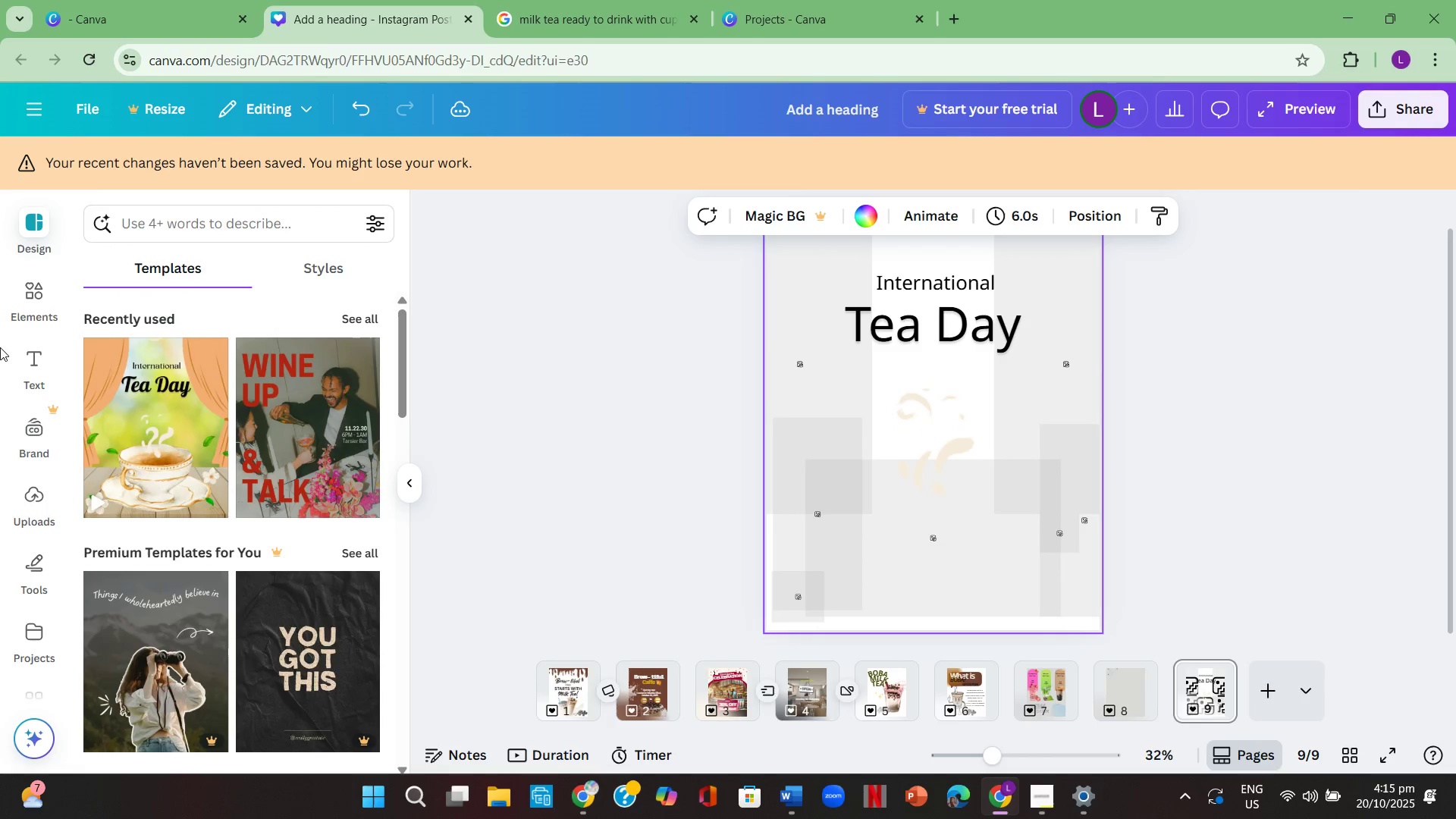 
left_click([14, 221])
 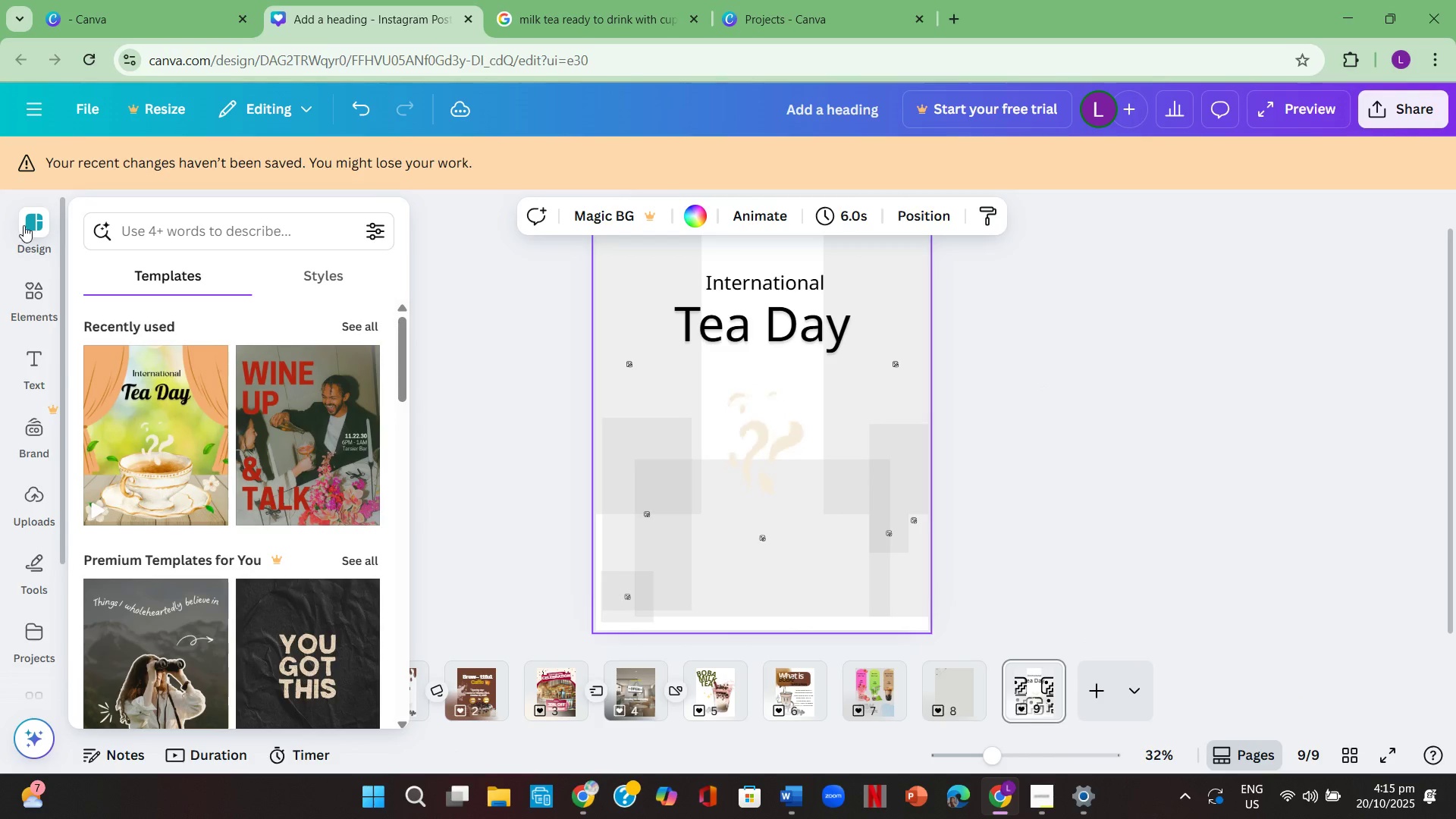 
left_click([24, 225])
 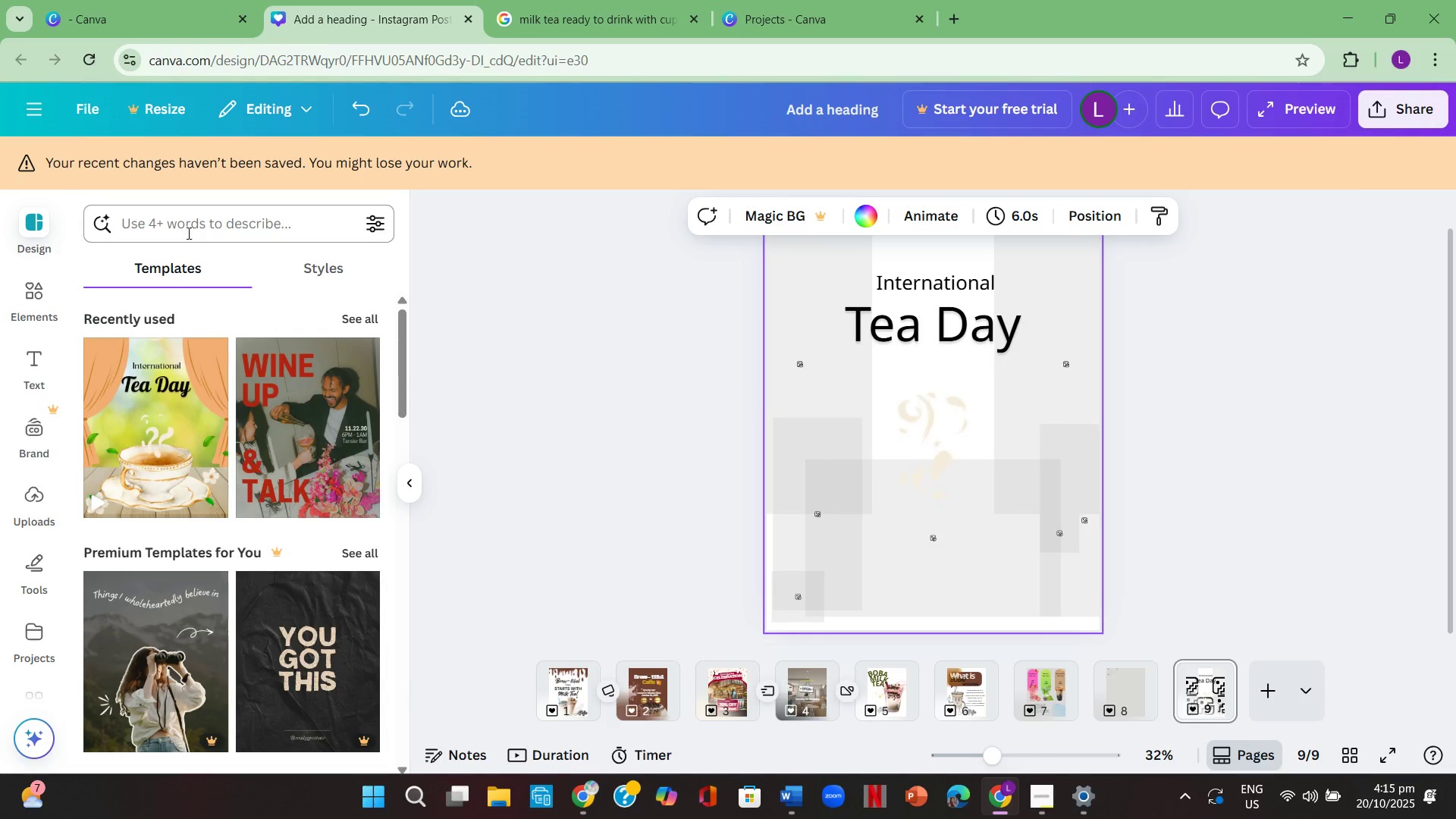 
left_click([186, 231])
 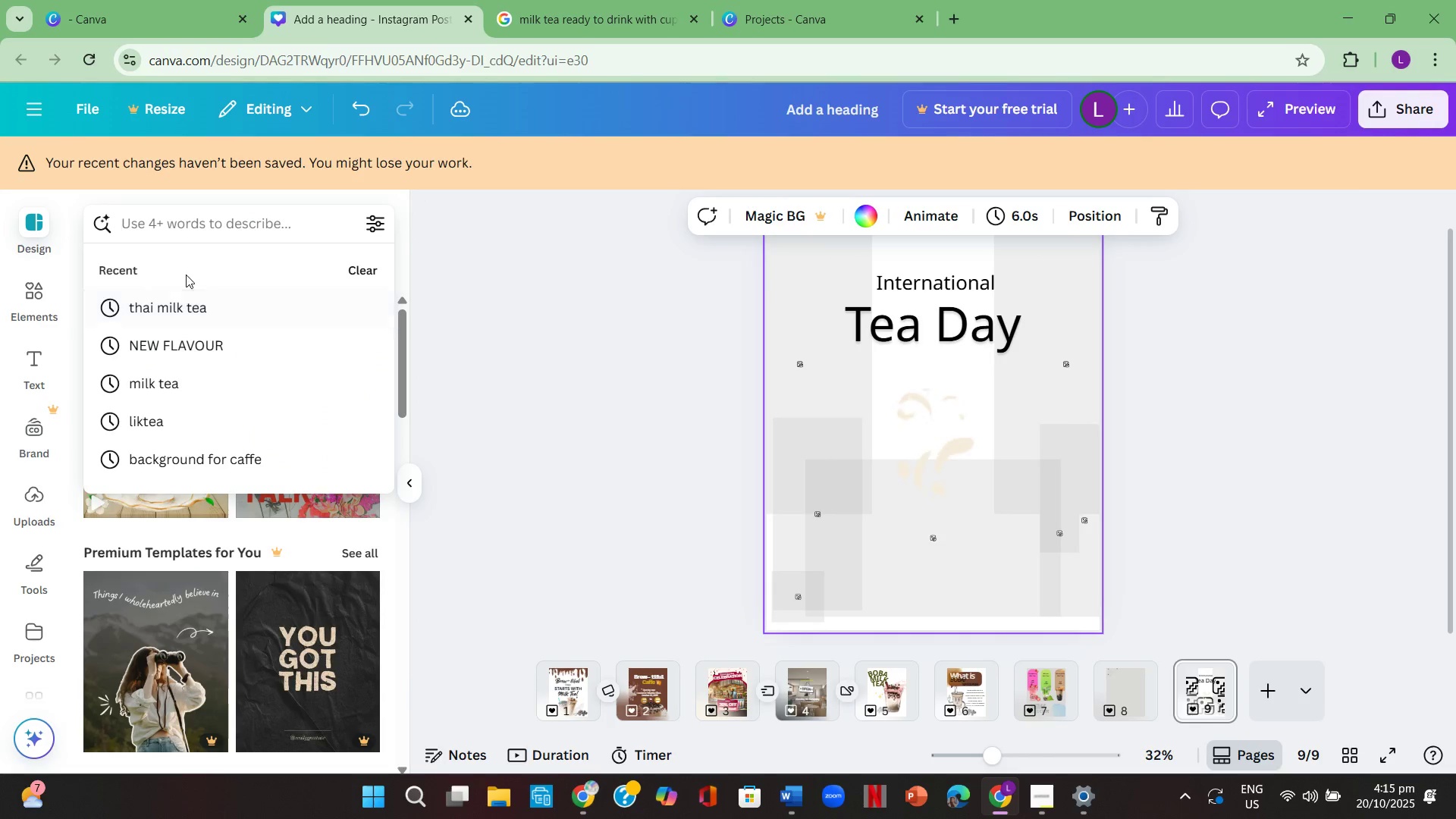 
left_click([190, 305])
 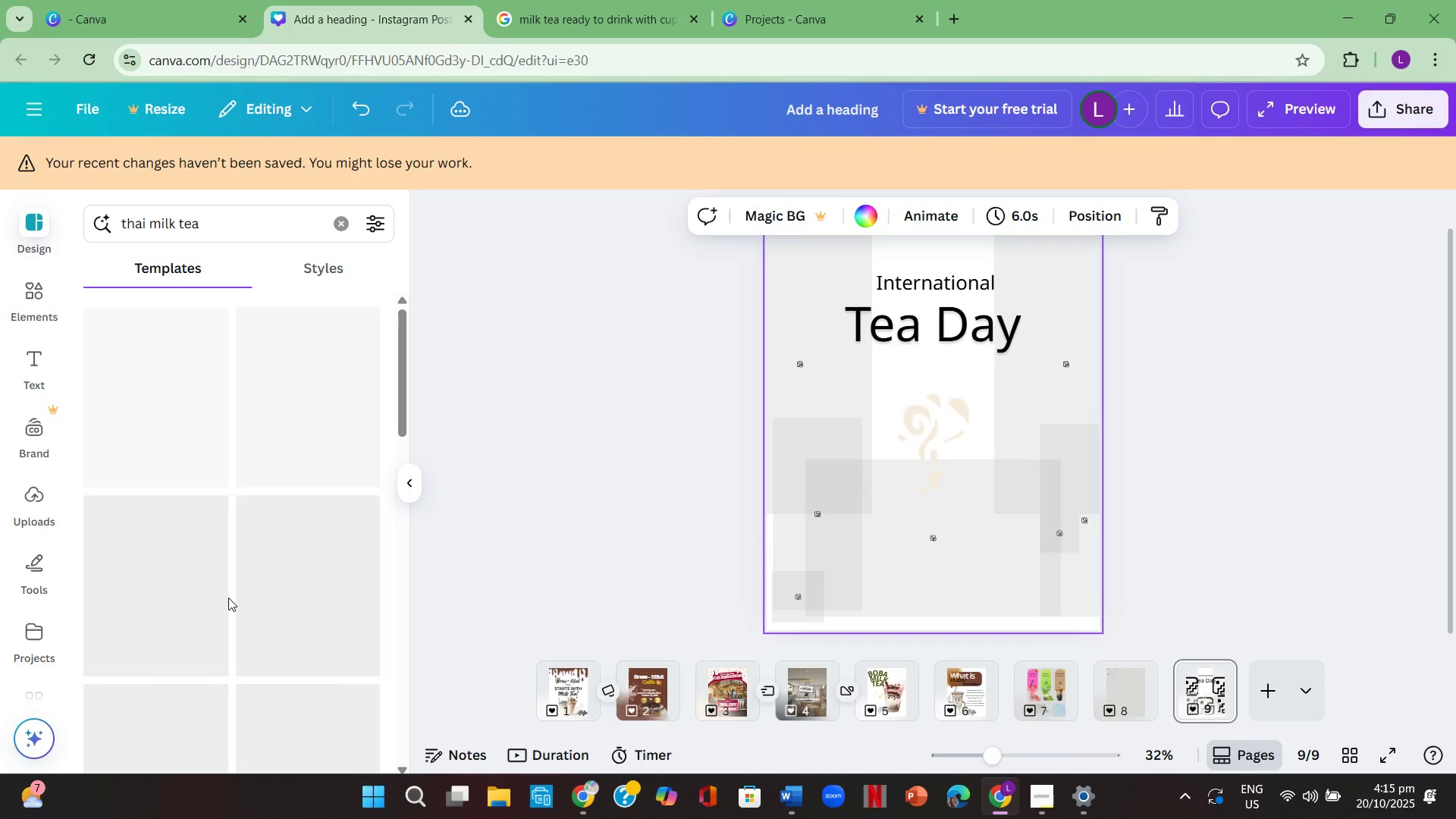 
scroll: coordinate [228, 598], scroll_direction: down, amount: 1.0
 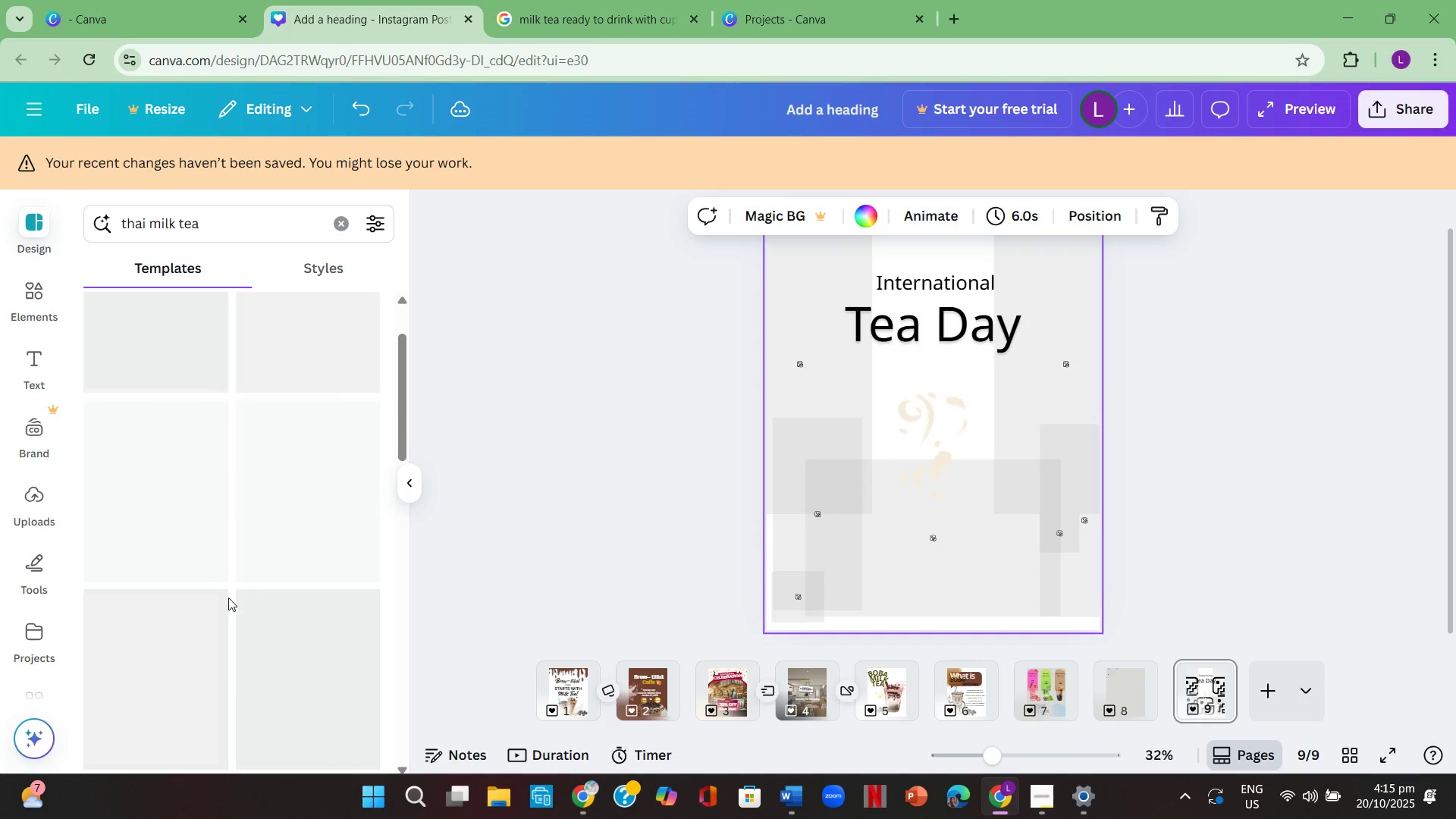 
scroll: coordinate [228, 598], scroll_direction: up, amount: 1.0
 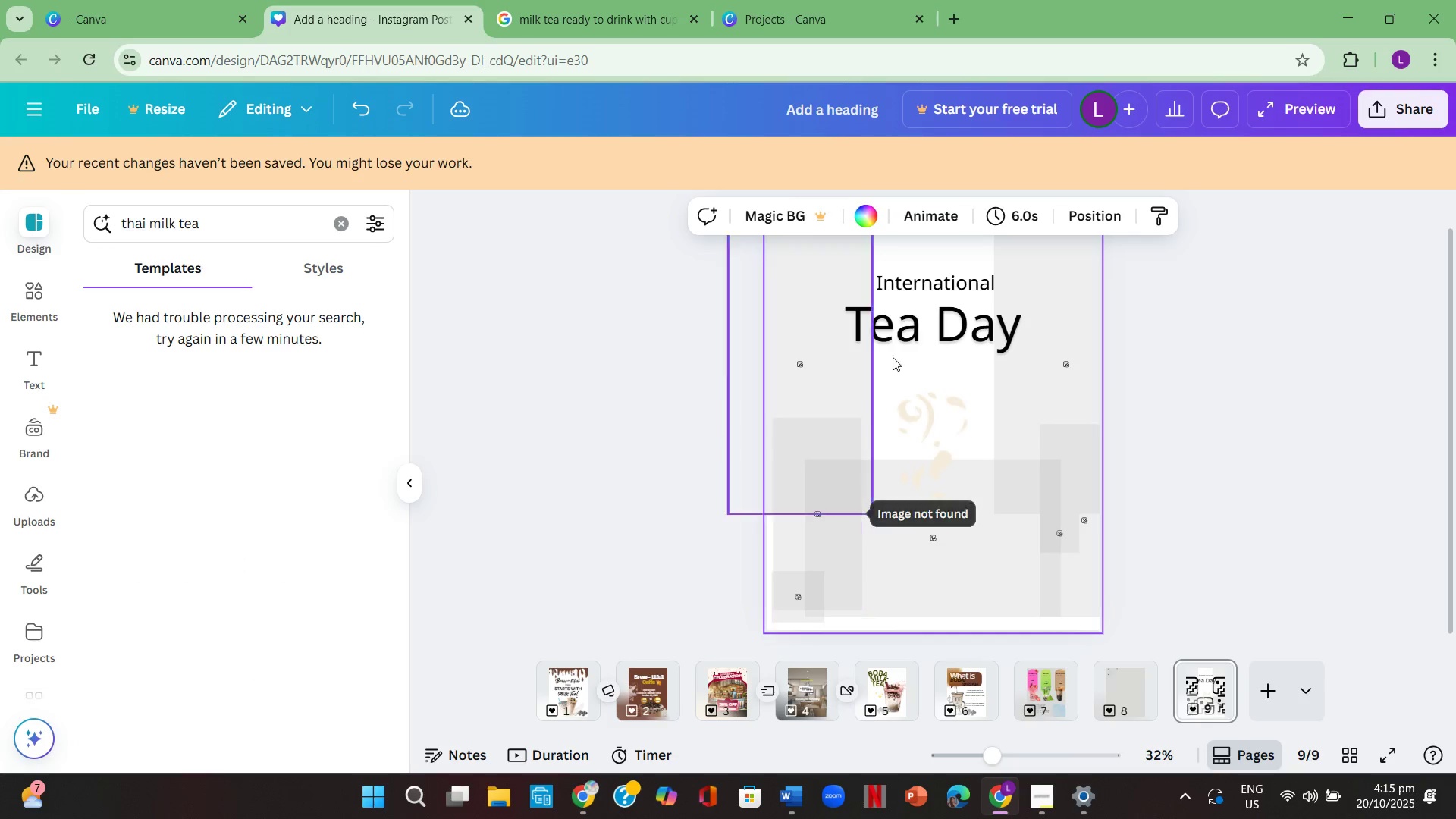 
left_click([882, 562])
 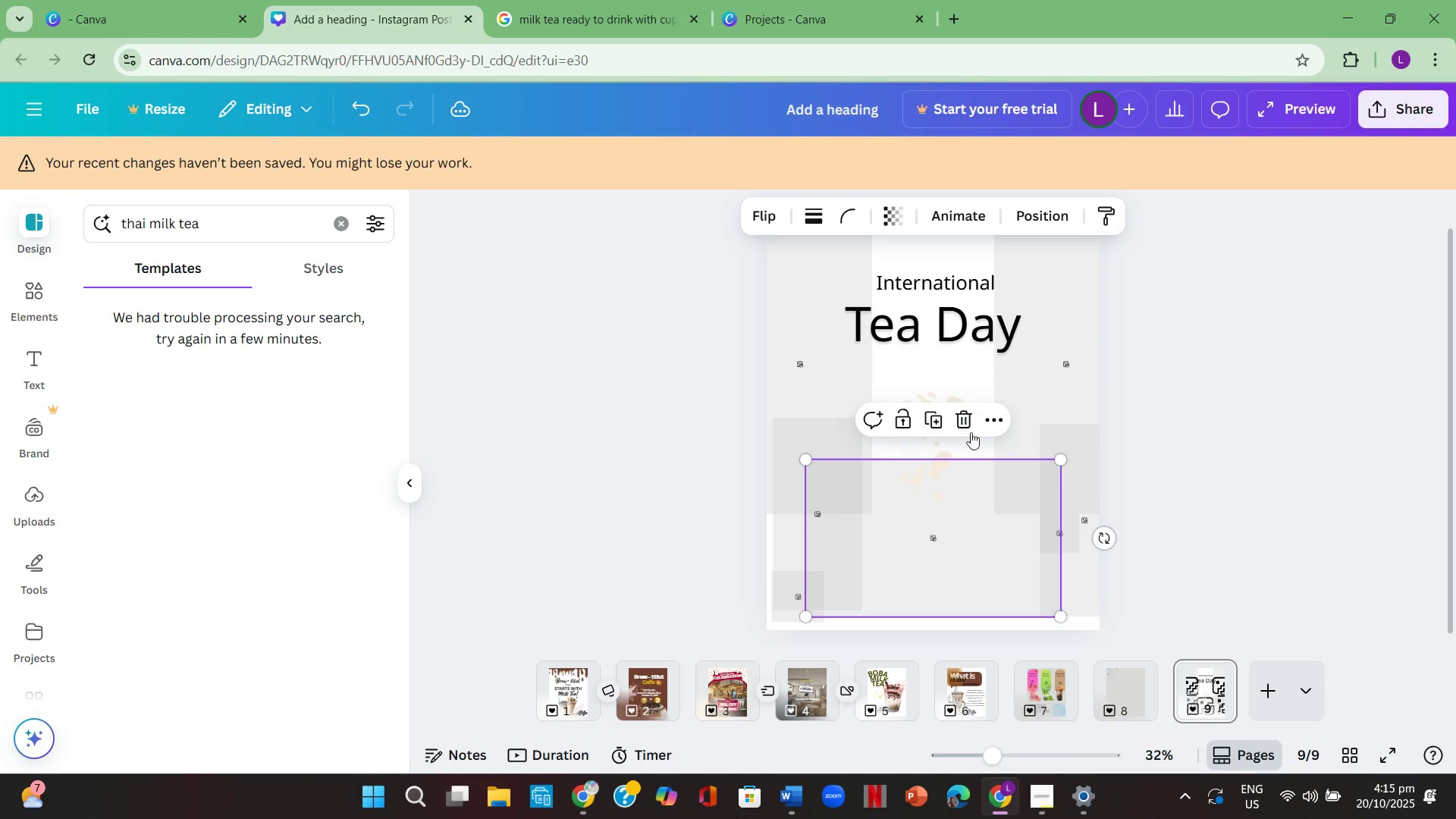 
left_click([971, 427])
 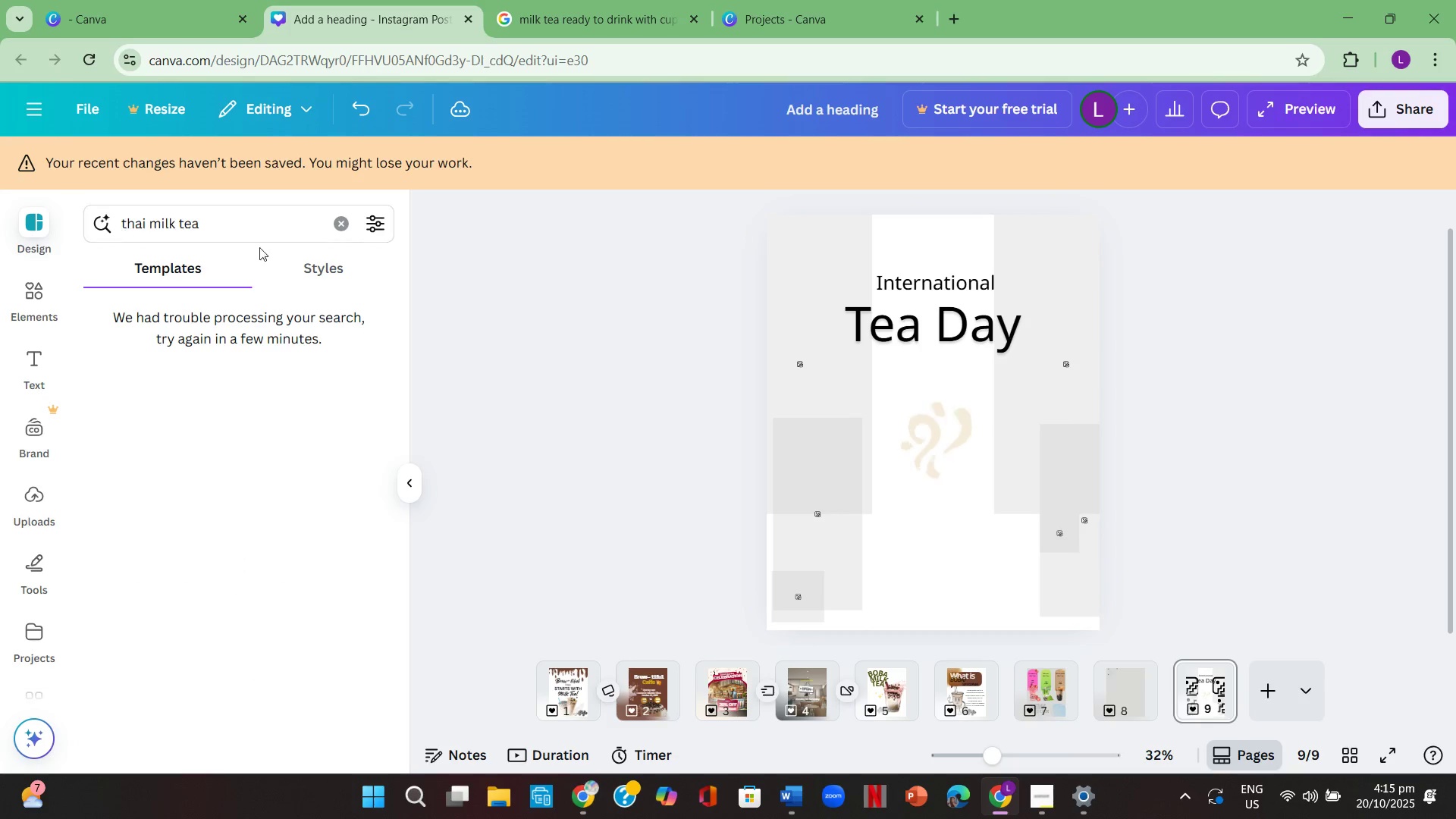 
left_click([18, 240])
 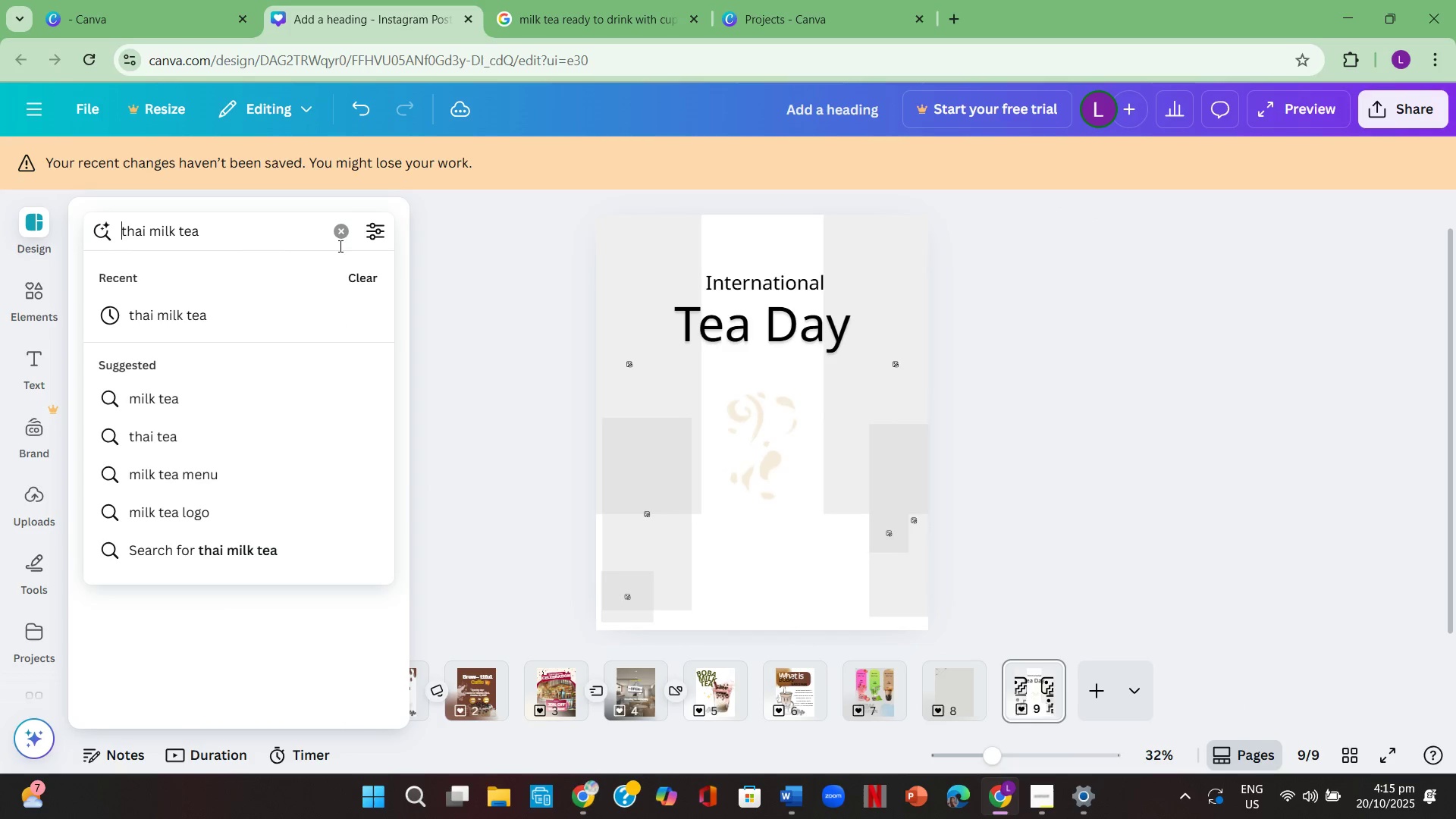 
mouse_move([259, 332])
 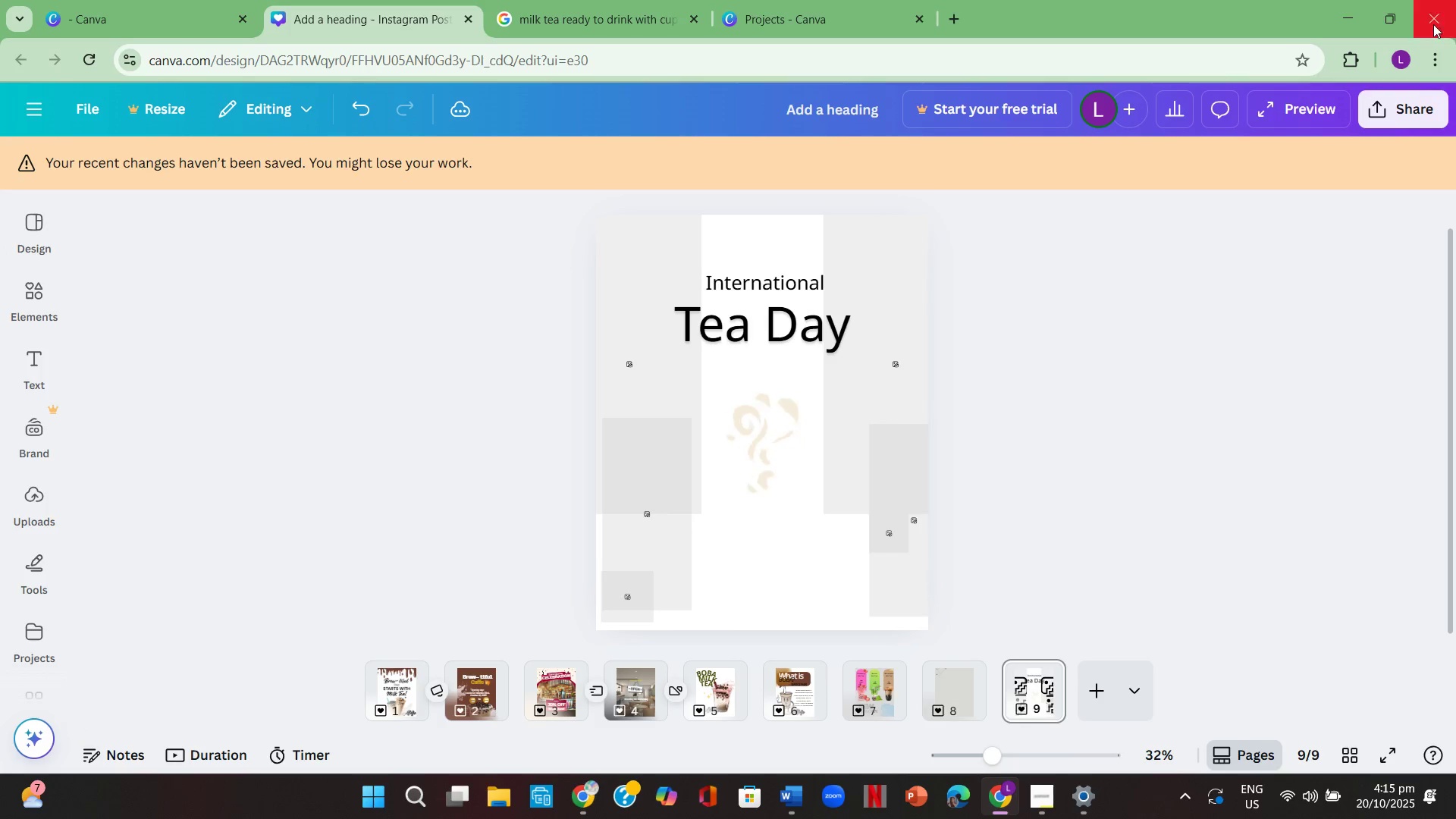 
left_click([1336, 24])
 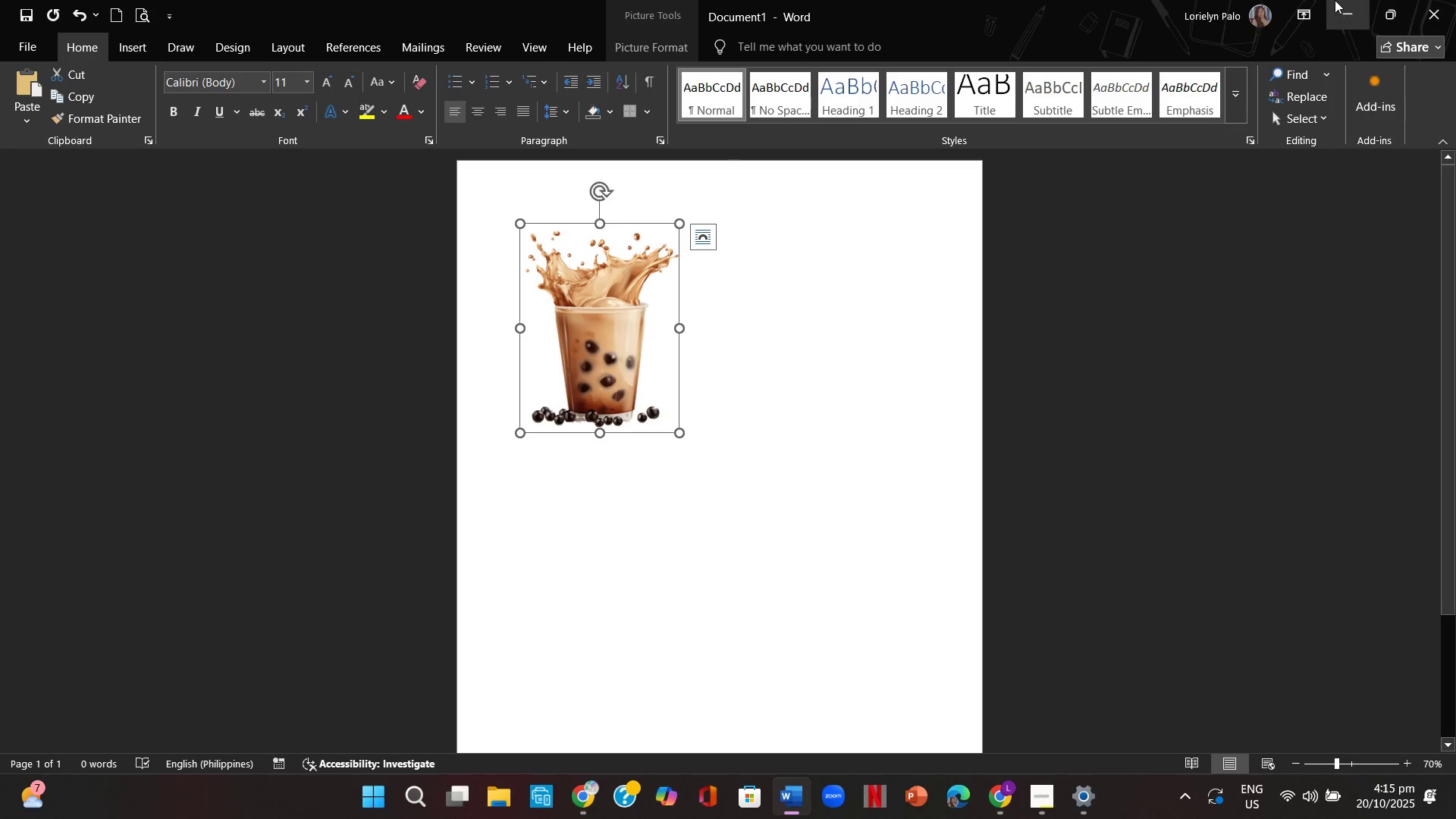 
left_click([1337, 0])
 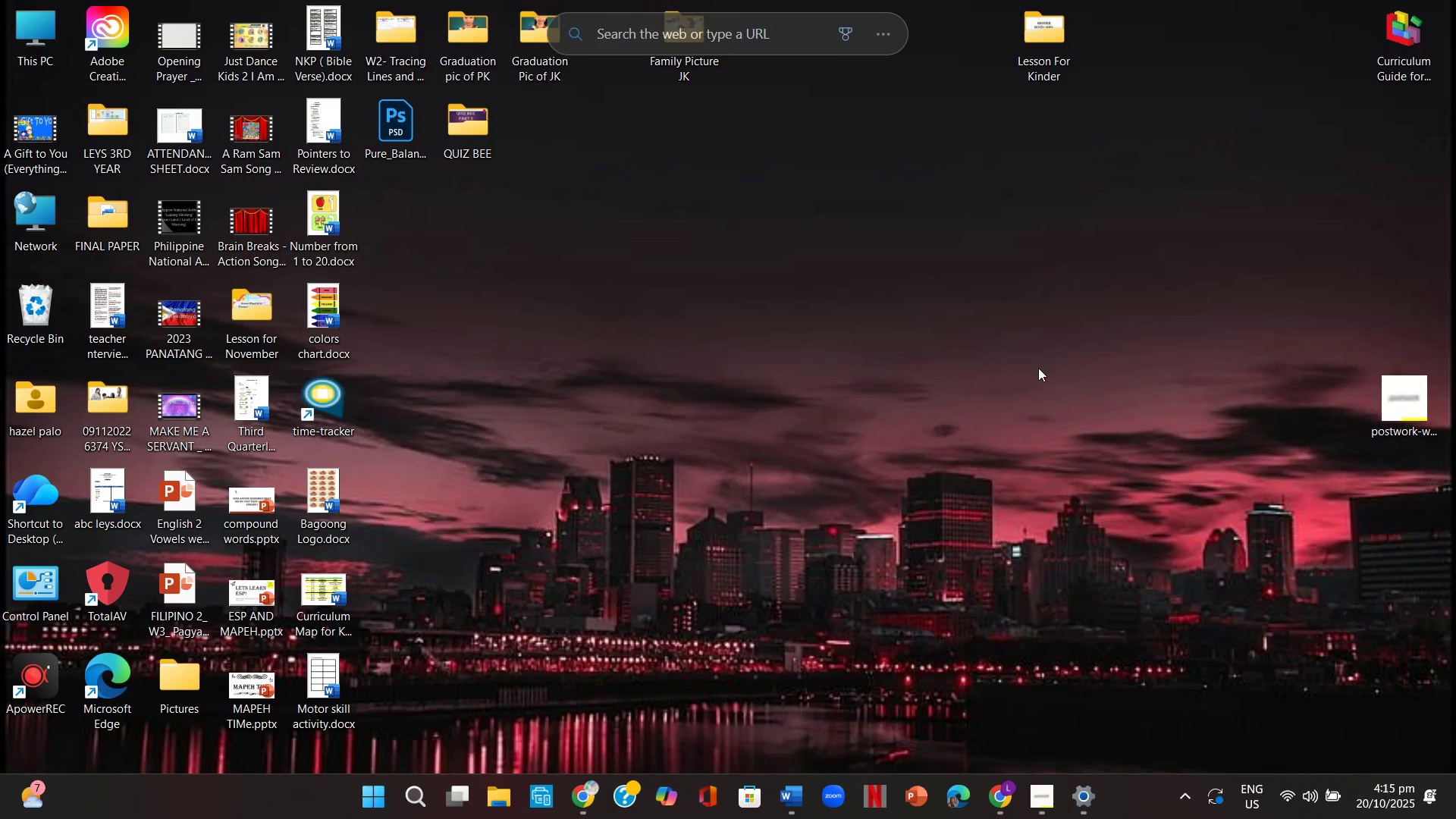 
right_click([1039, 366])
 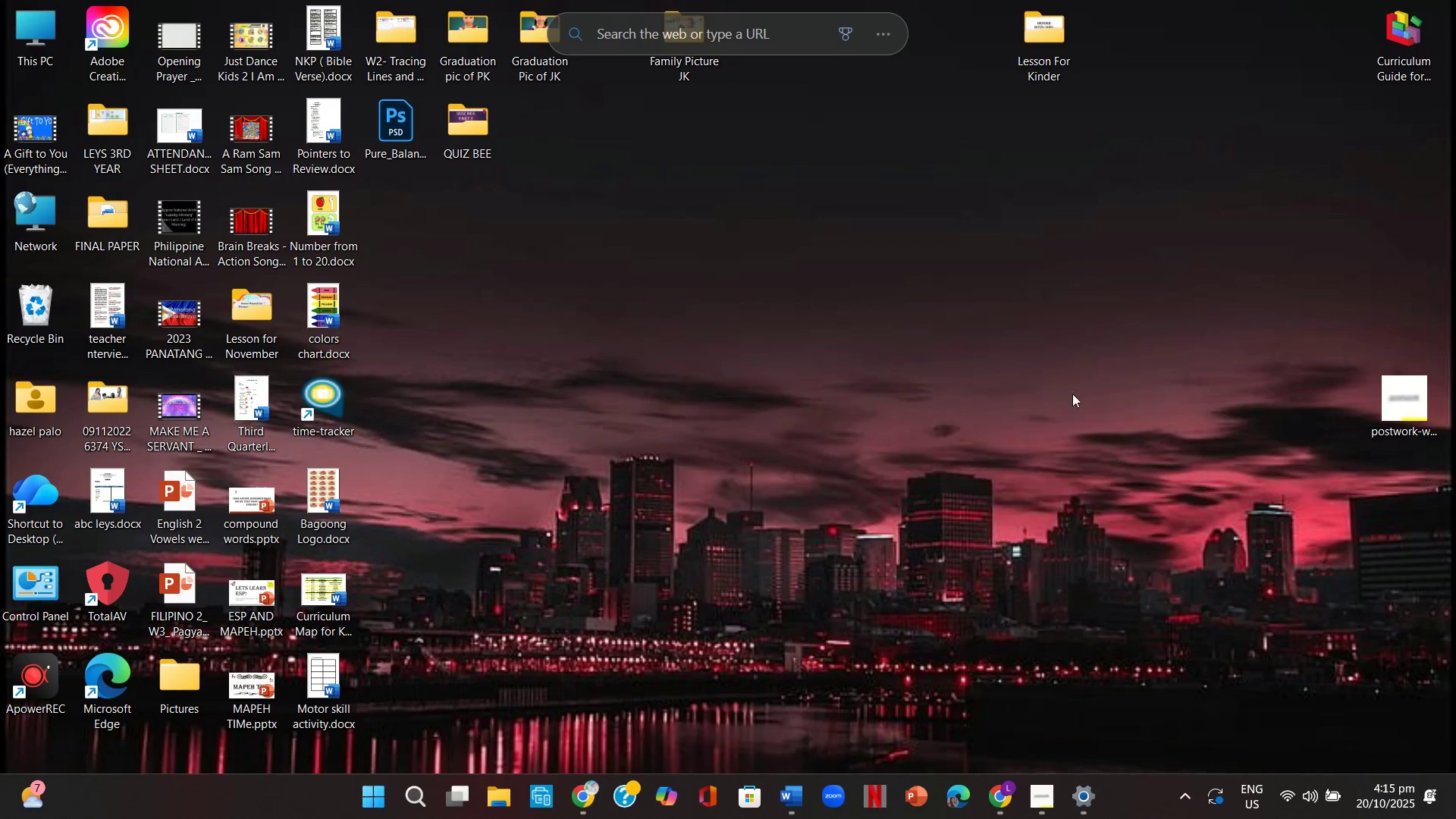 
right_click([1039, 350])
 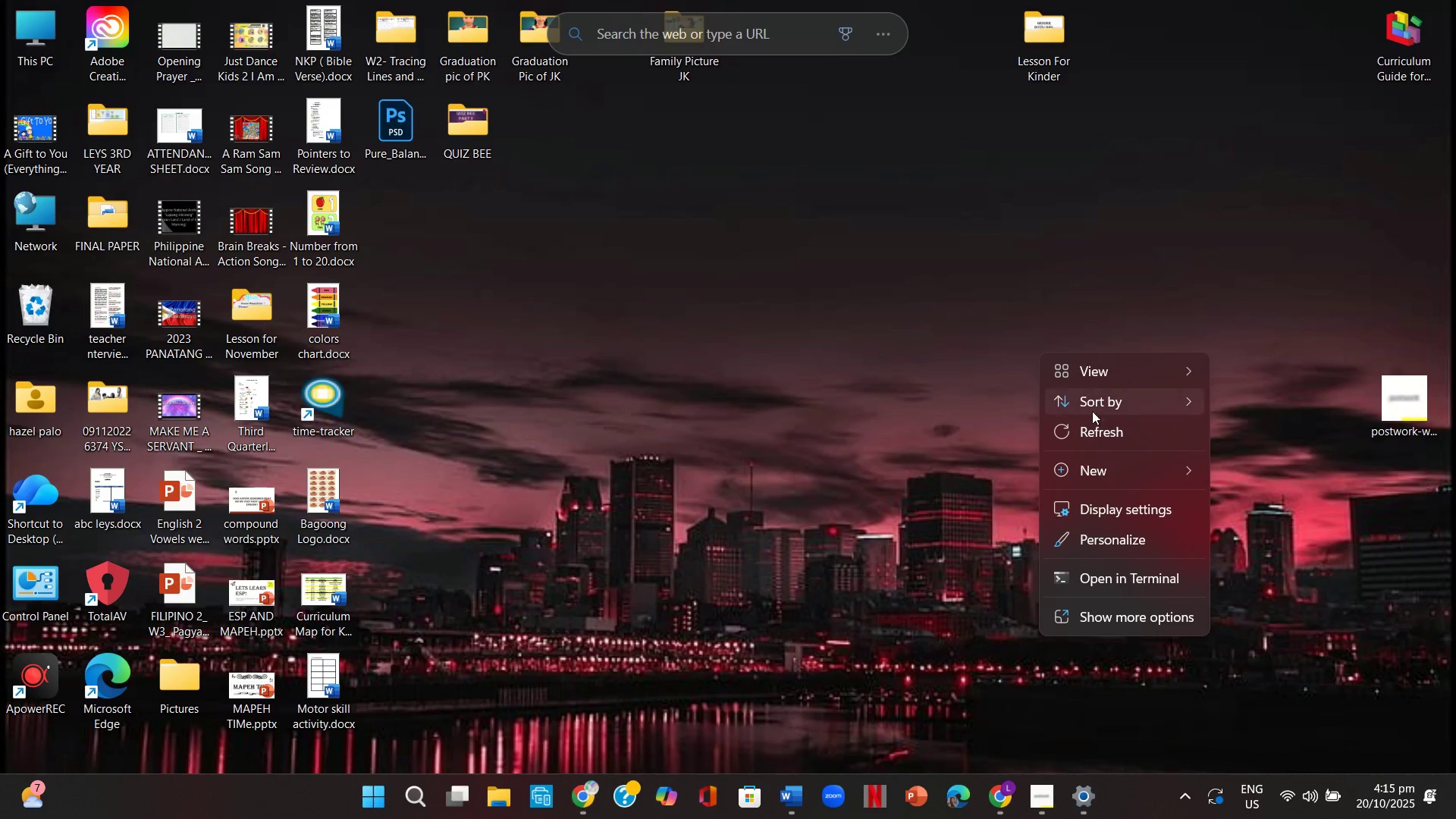 
left_click([1108, 433])
 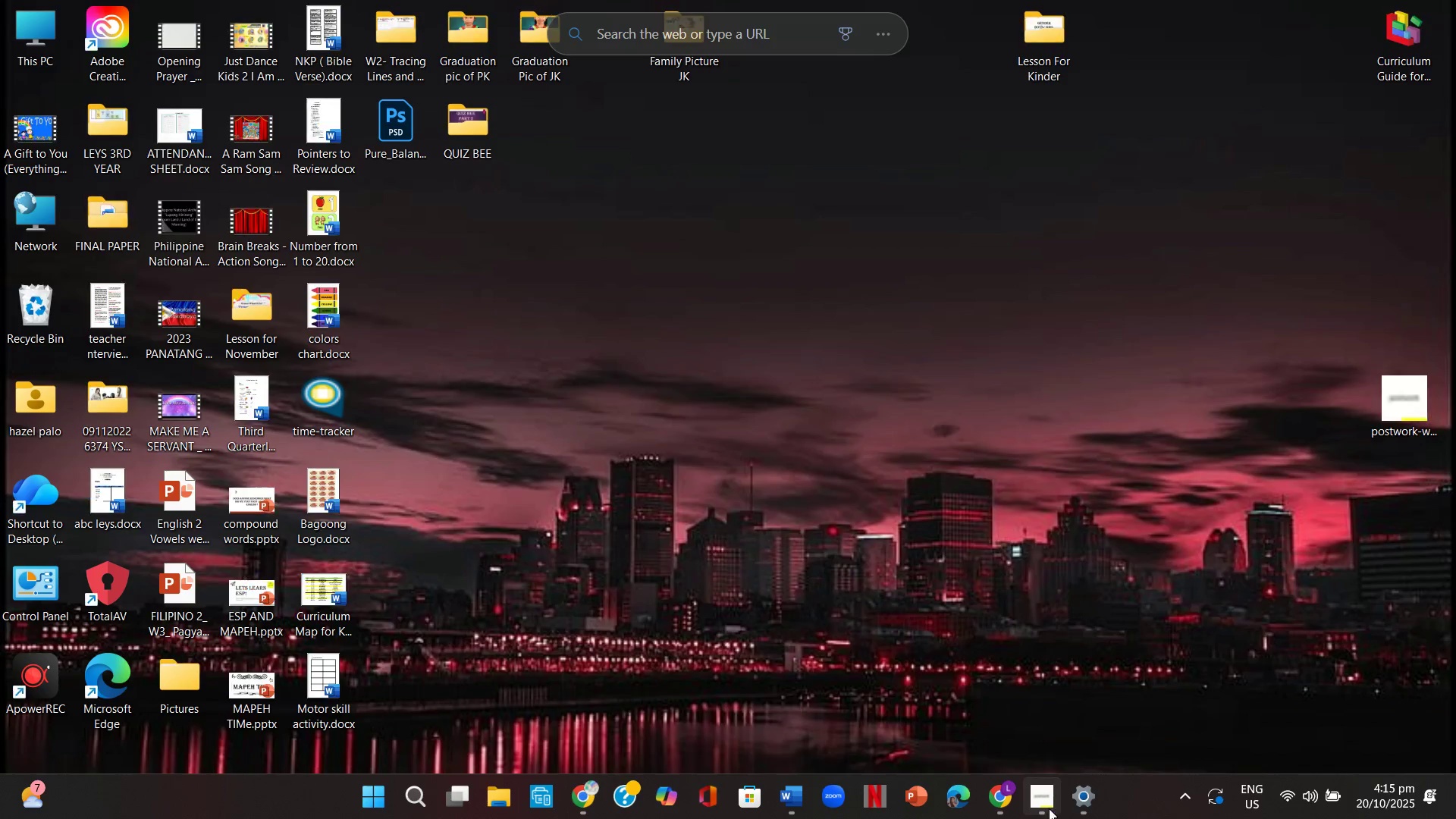 
left_click([1049, 808])
 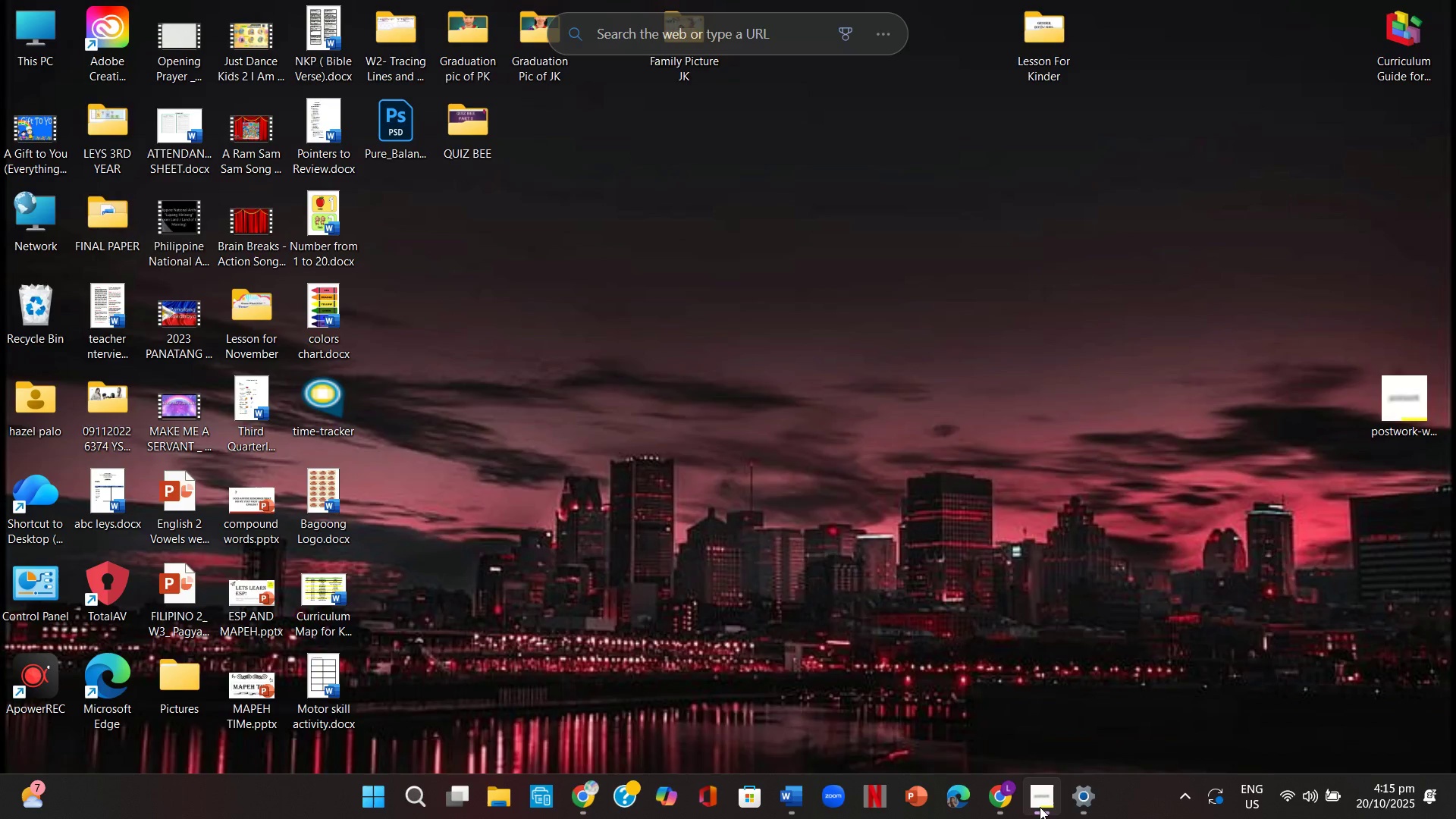 
left_click([1040, 807])
 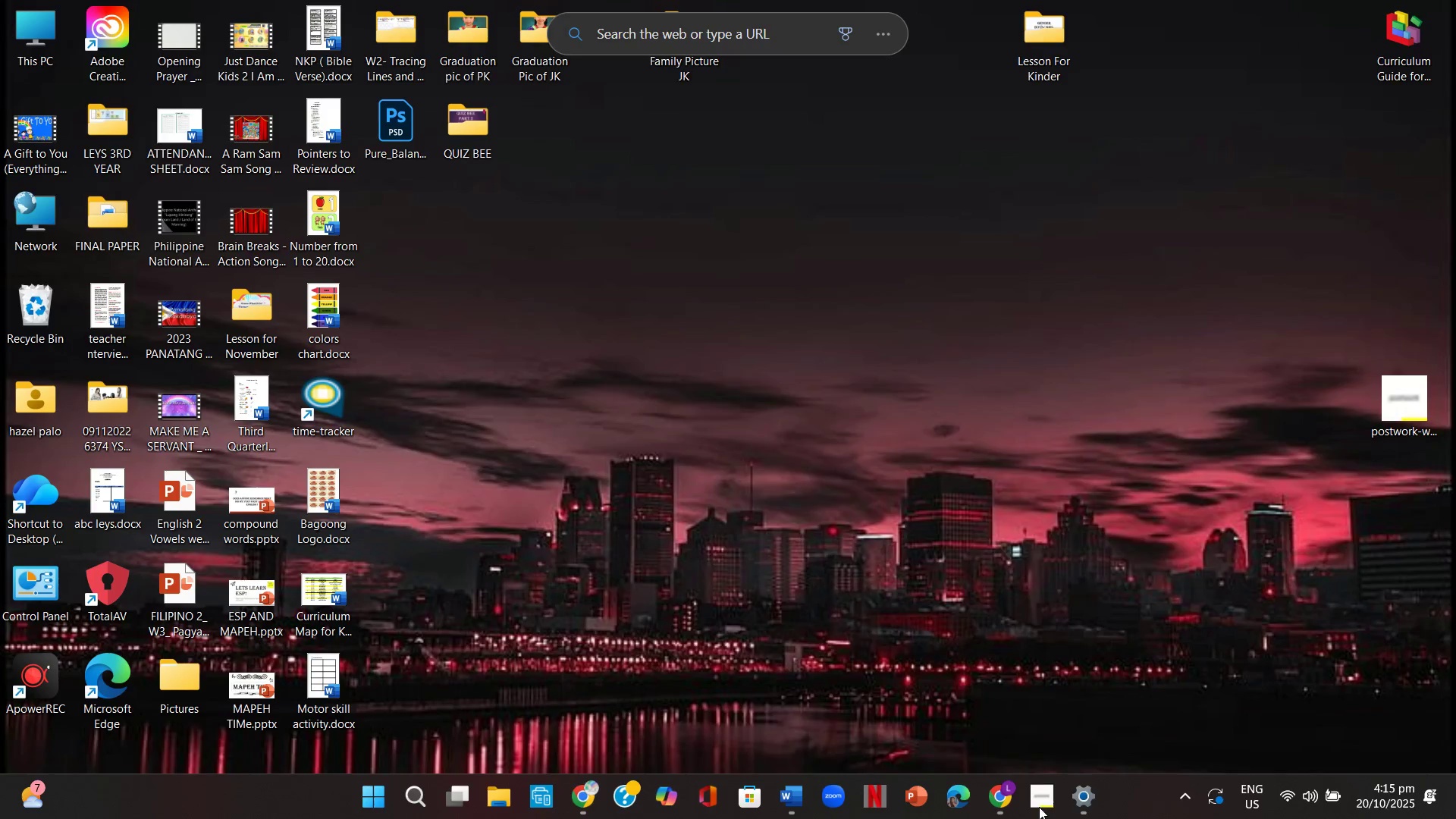 
left_click([1039, 807])